 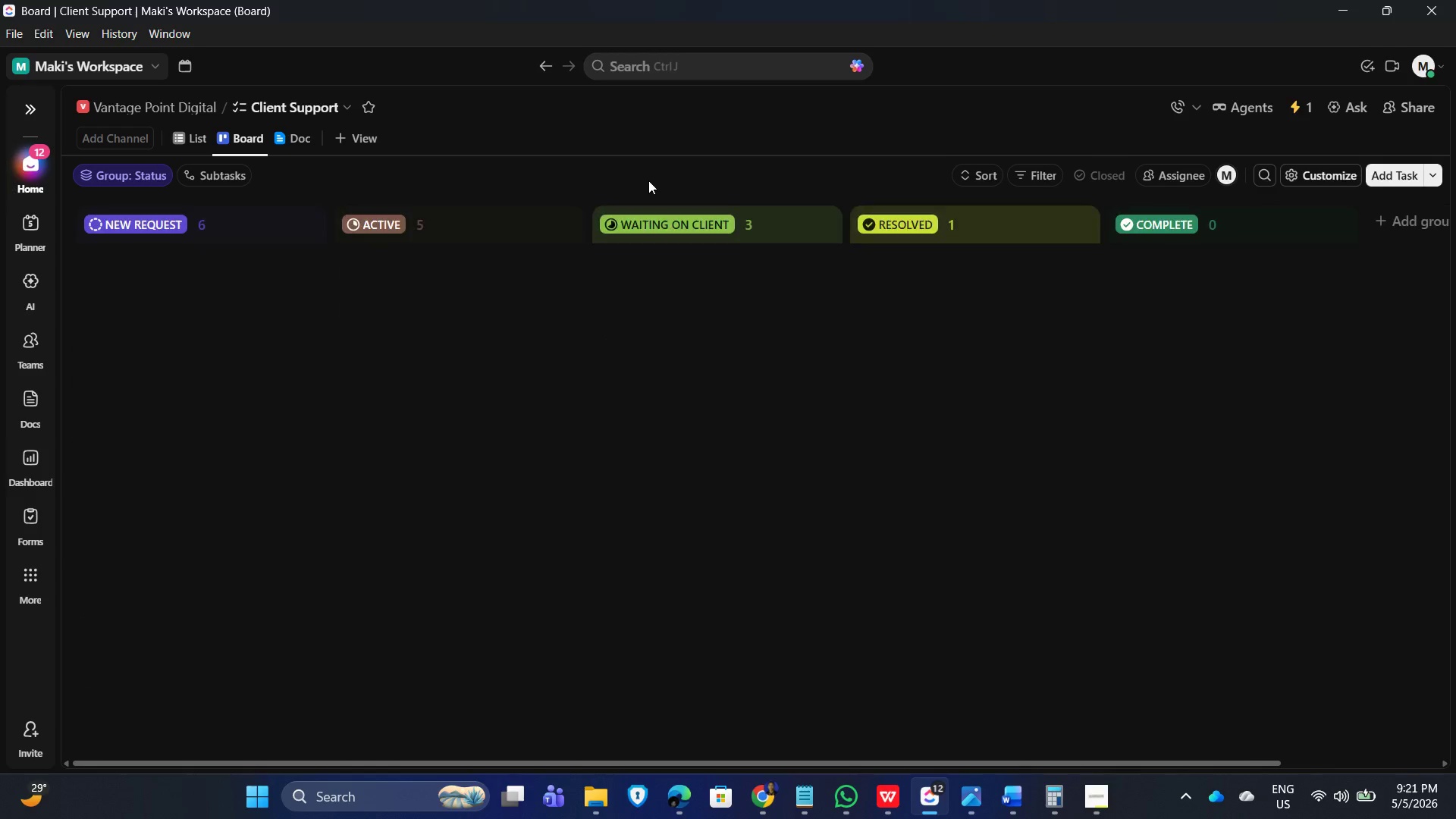 
left_click([1101, 808])
 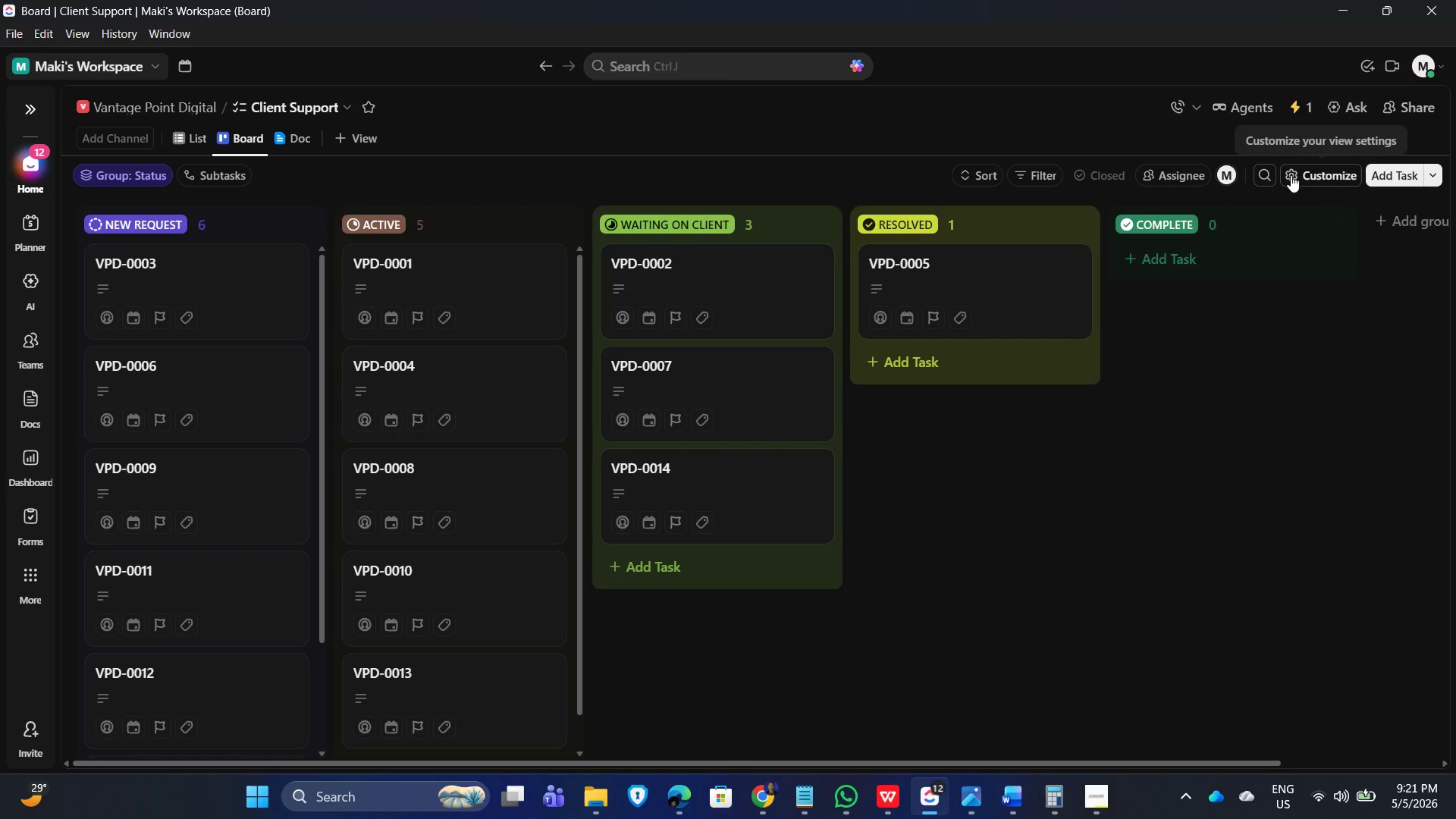 
scroll: coordinate [190, 505], scroll_direction: down, amount: 5.0
 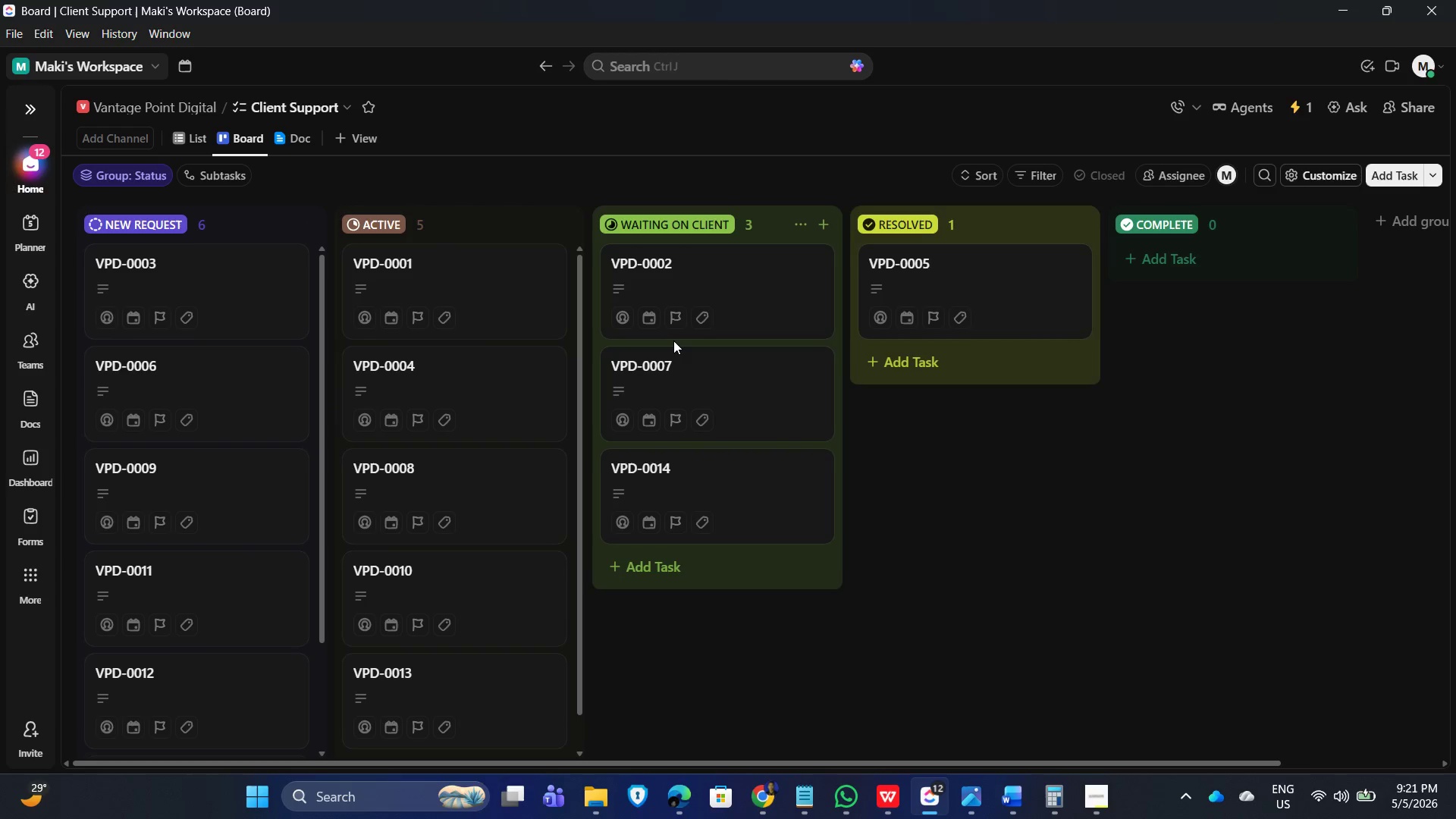 
scroll: coordinate [993, 306], scroll_direction: up, amount: 9.0
 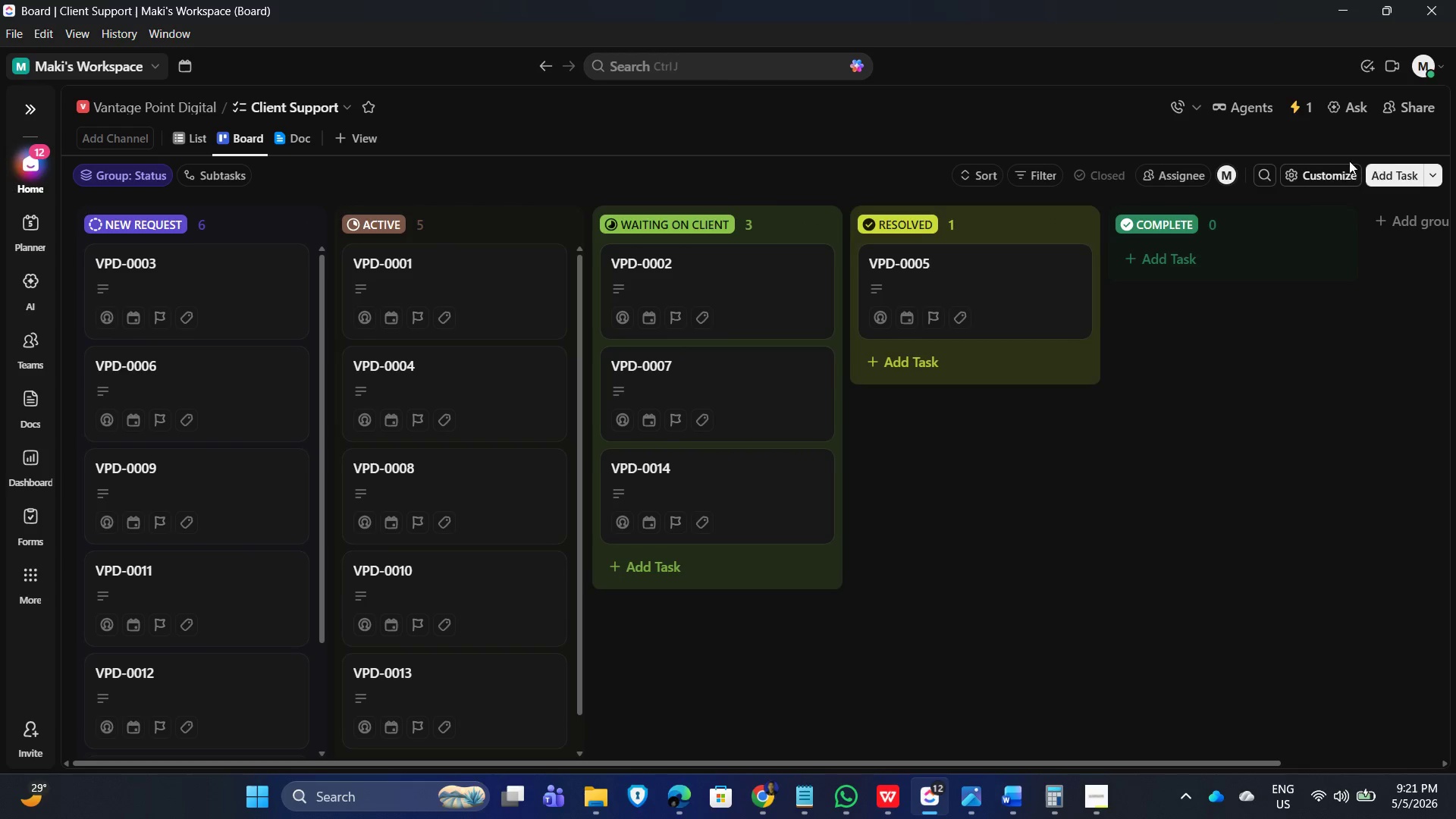 
left_click_drag(start_coordinate=[1312, 157], to_coordinate=[1307, 166])
 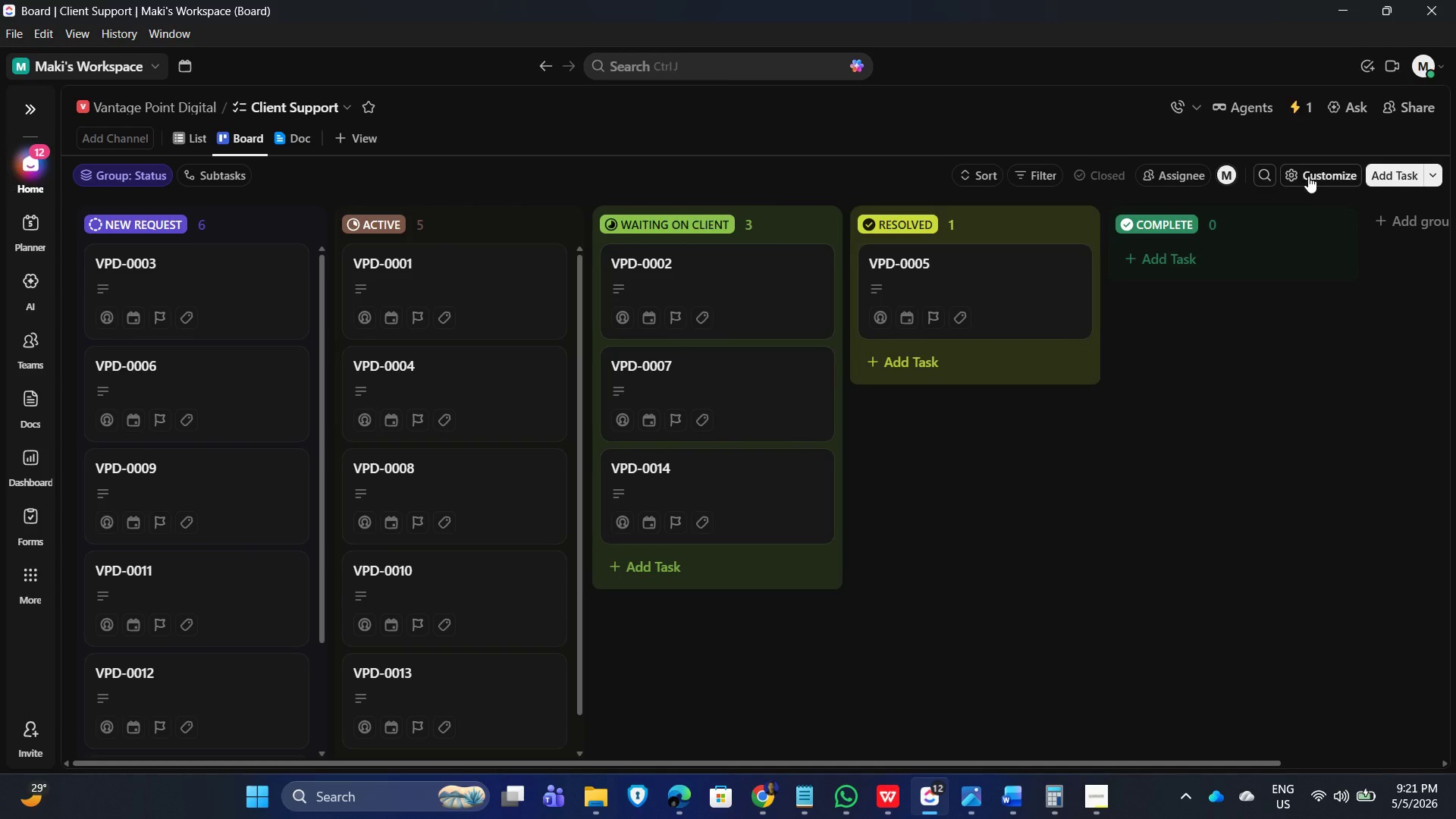 
double_click([1305, 172])
 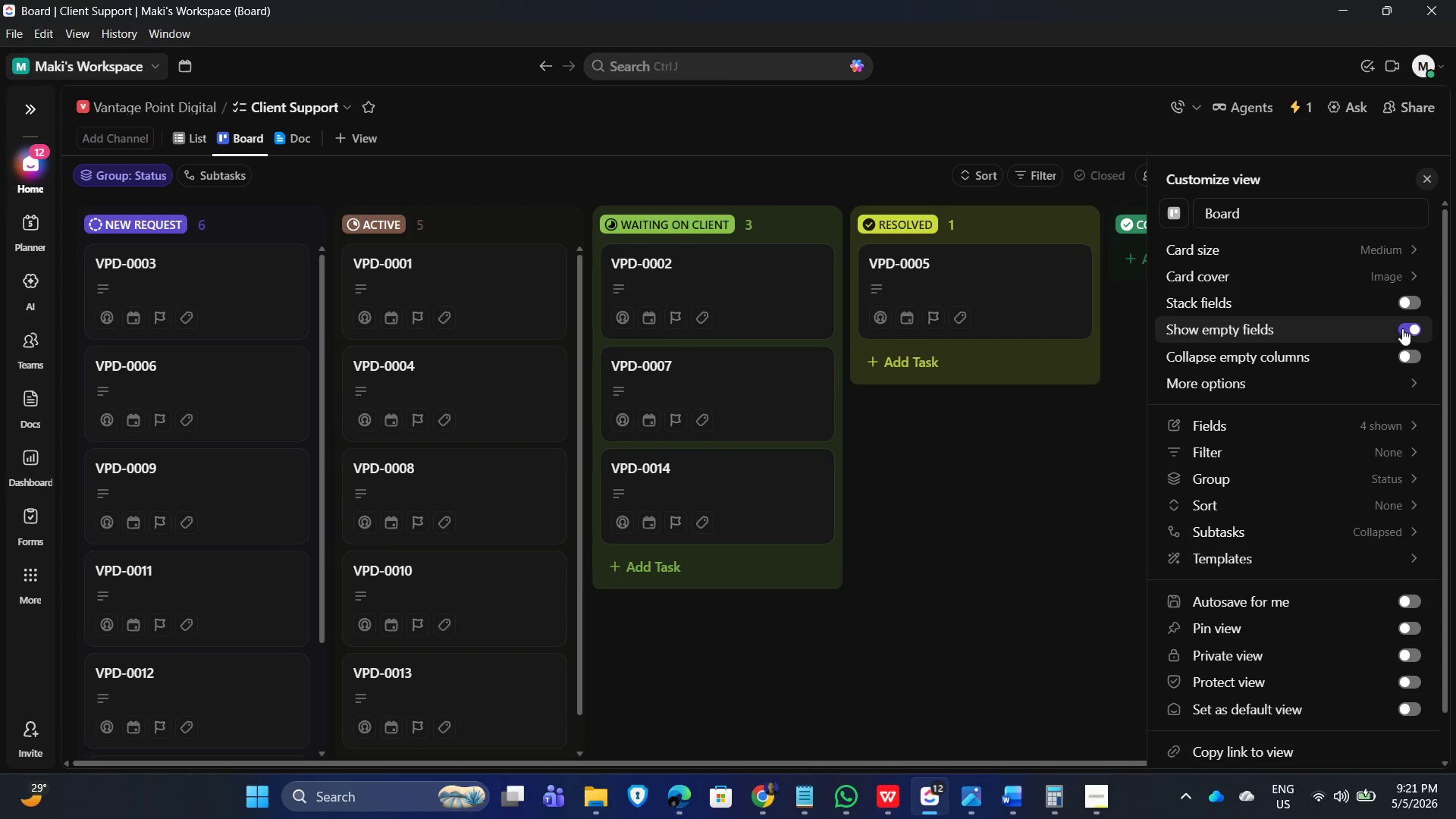 
scroll: coordinate [1426, 472], scroll_direction: down, amount: 5.0
 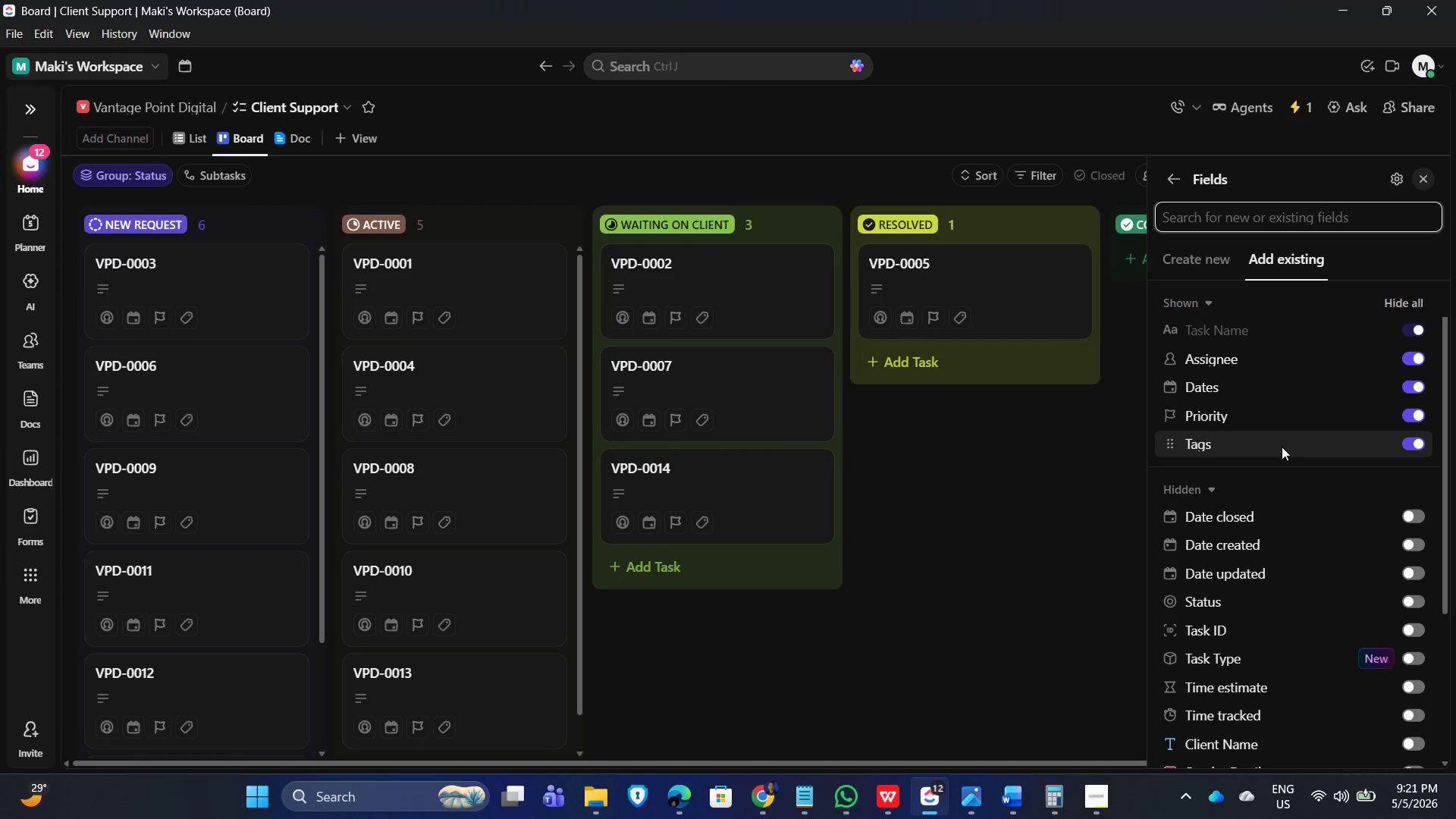 
left_click([1370, 353])
 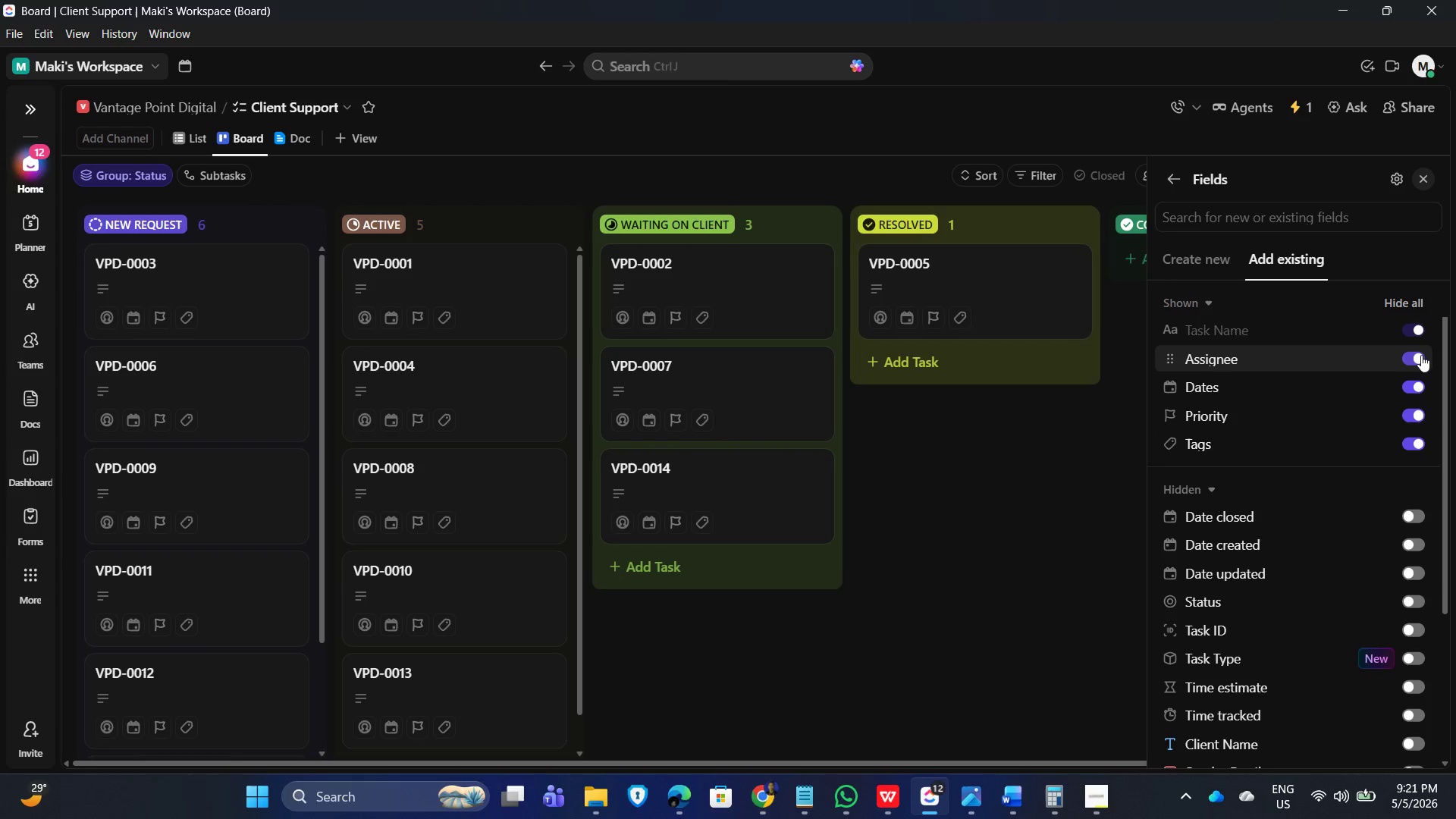 
left_click([1420, 353])
 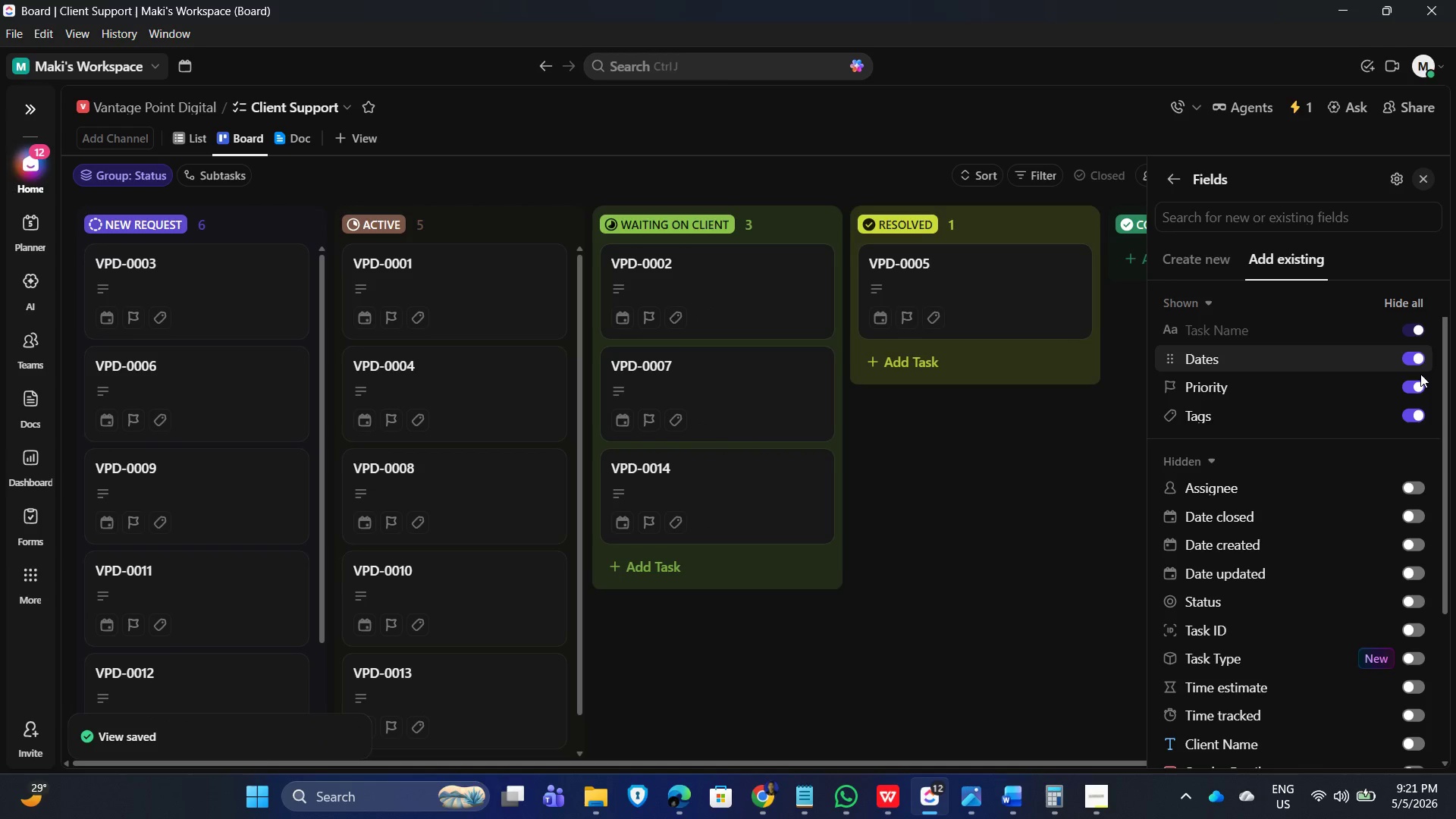 
mouse_move([1404, 428])
 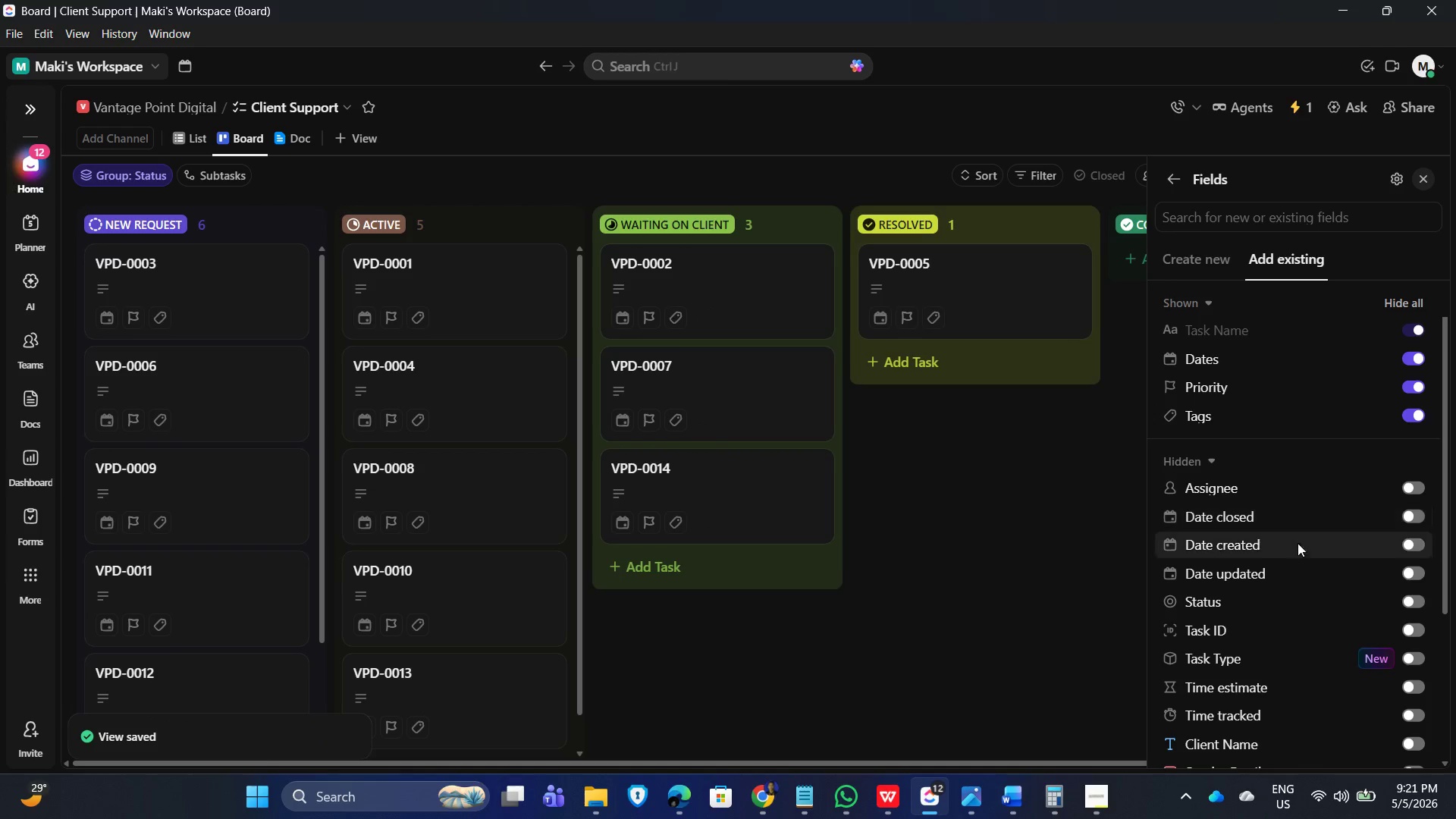 
scroll: coordinate [1391, 627], scroll_direction: down, amount: 11.0
 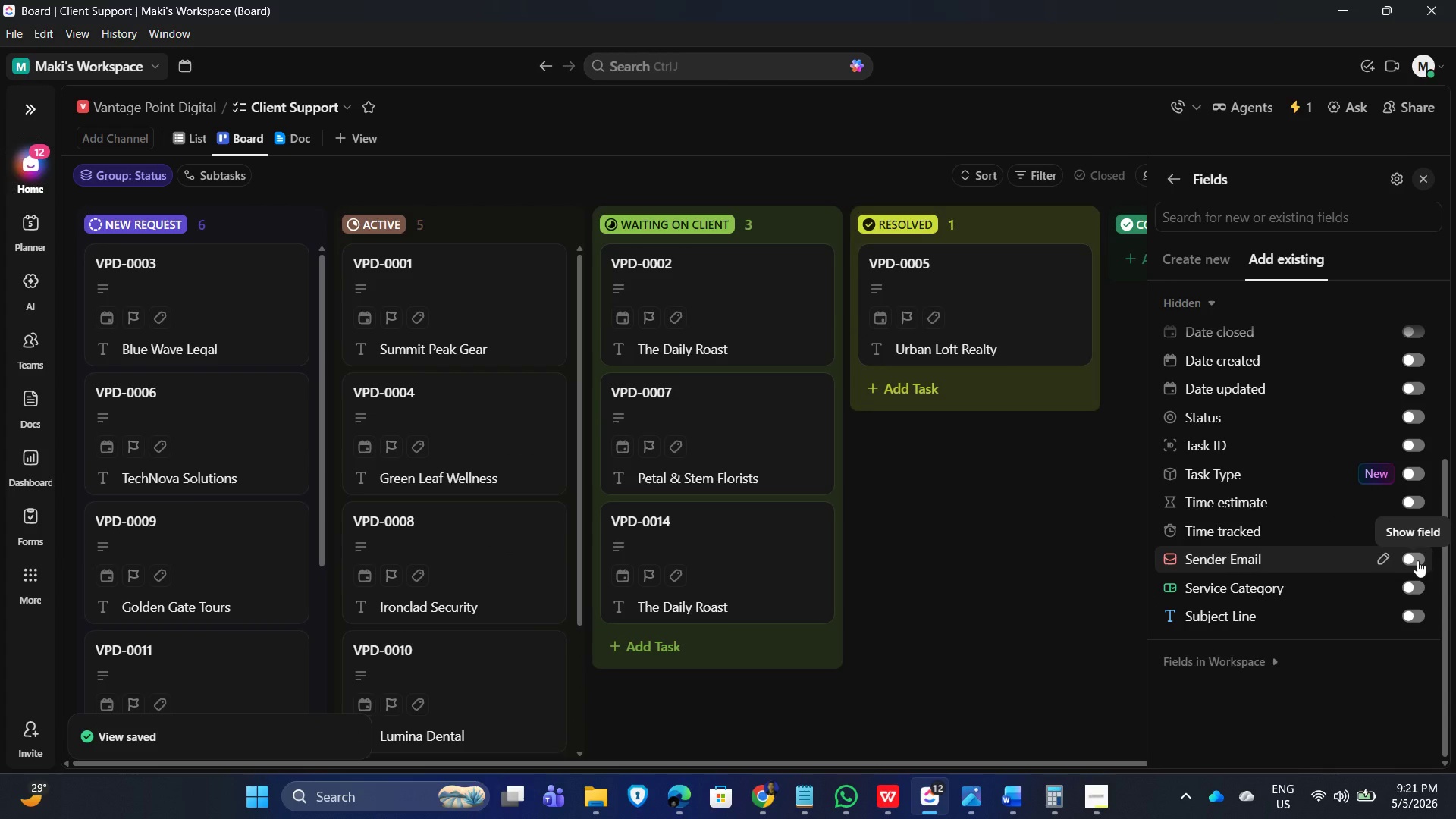 
left_click([1417, 560])
 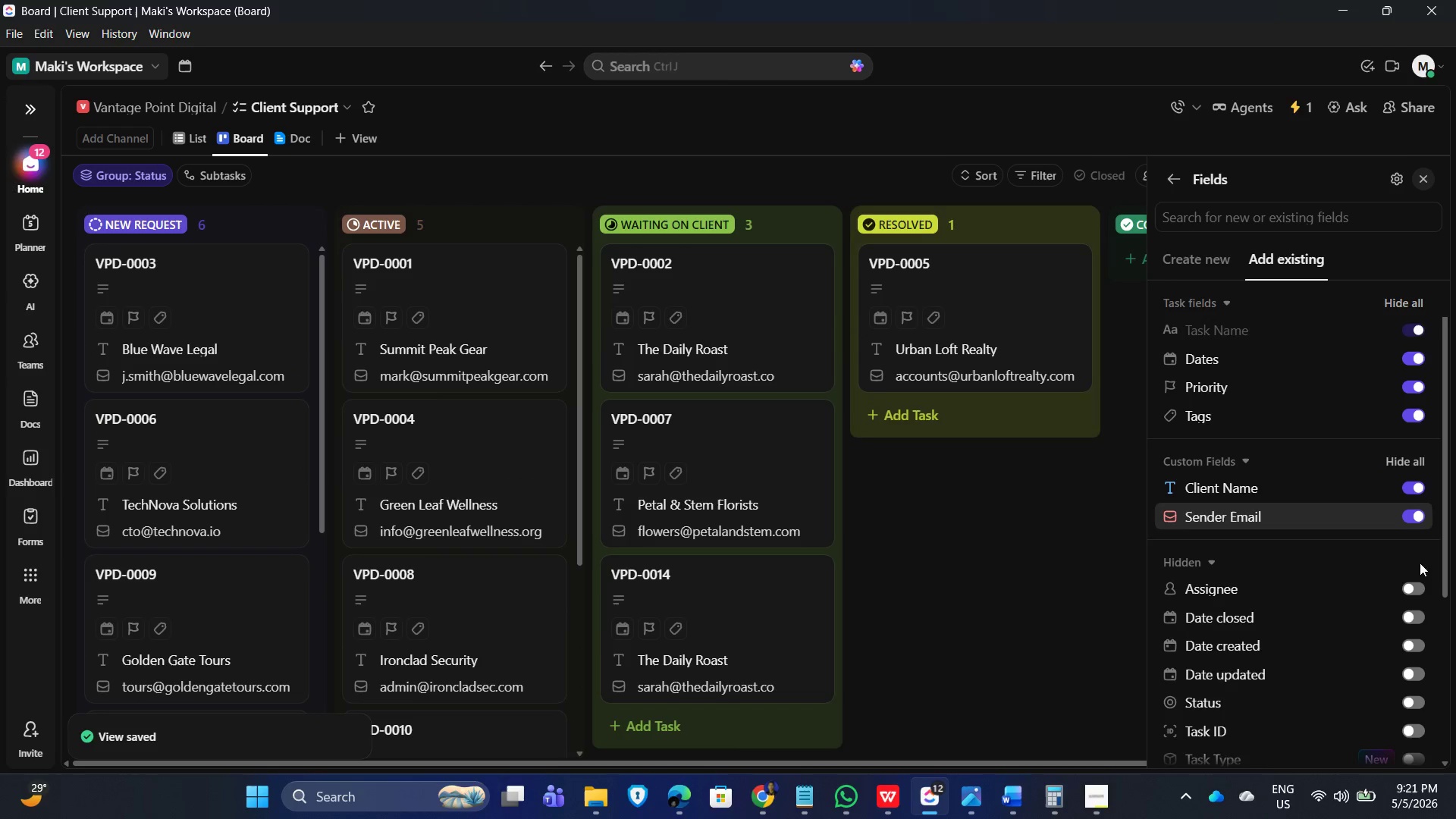 
scroll: coordinate [1413, 576], scroll_direction: down, amount: 16.0